 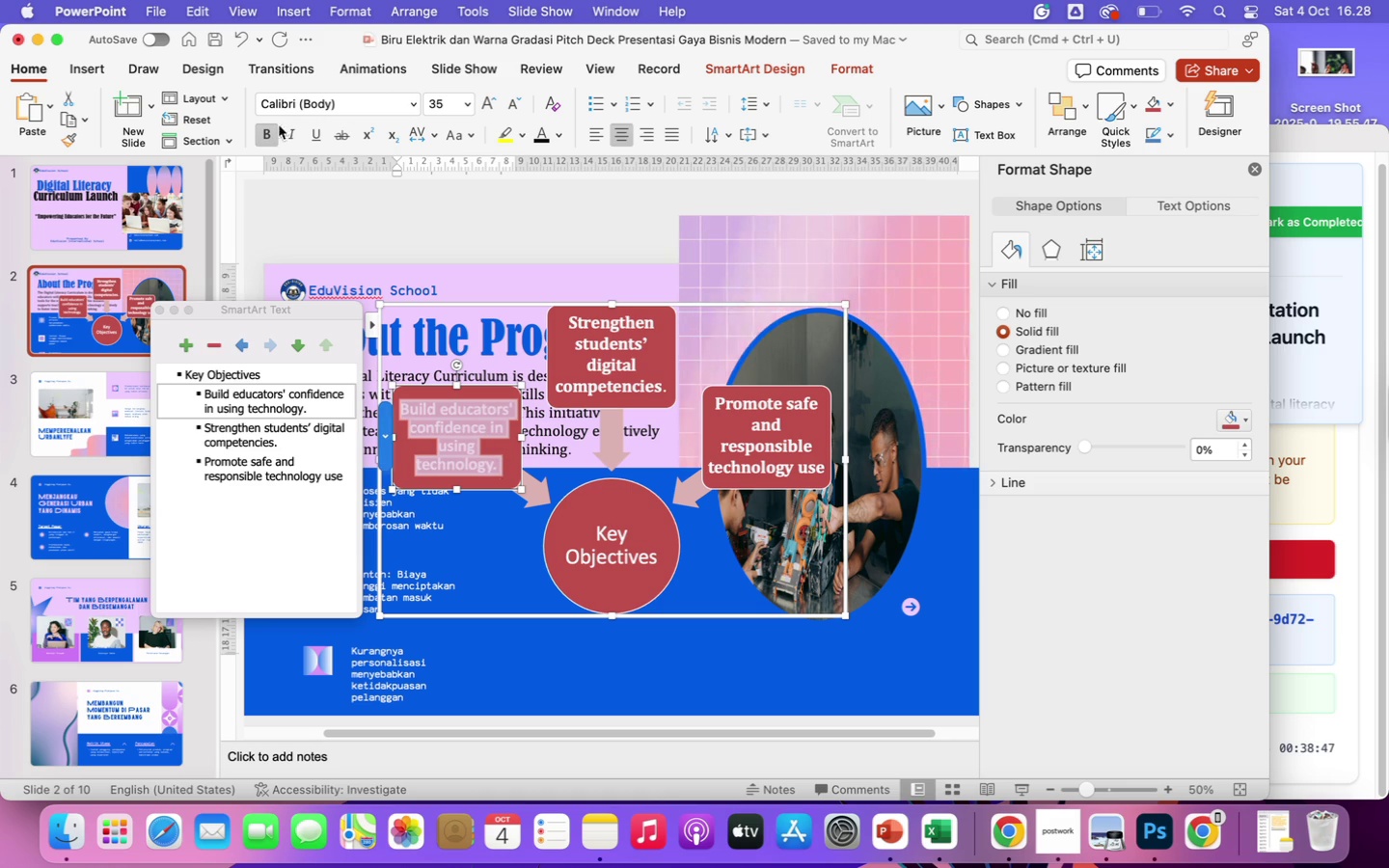 
left_click([412, 104])
 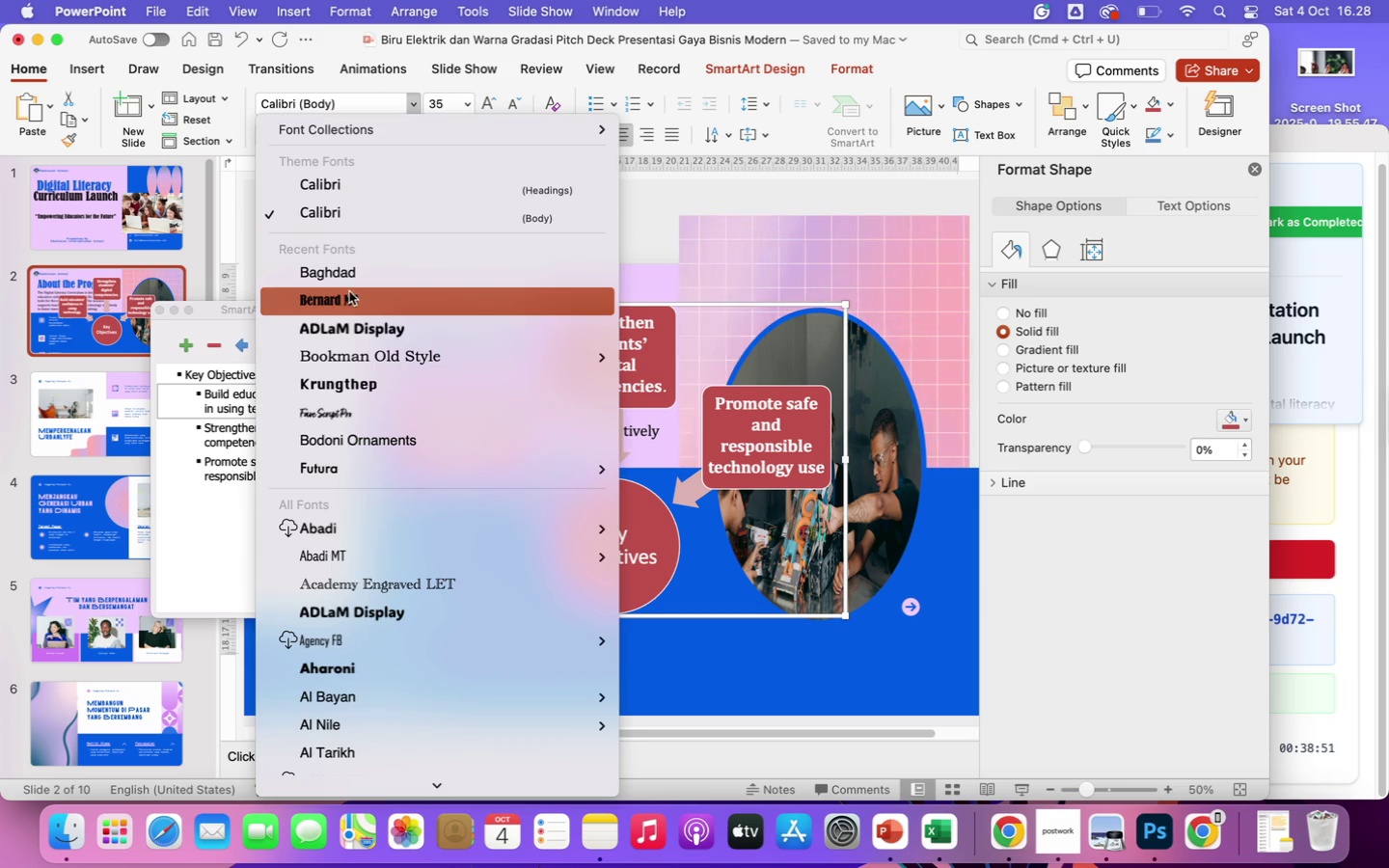 
left_click([350, 278])
 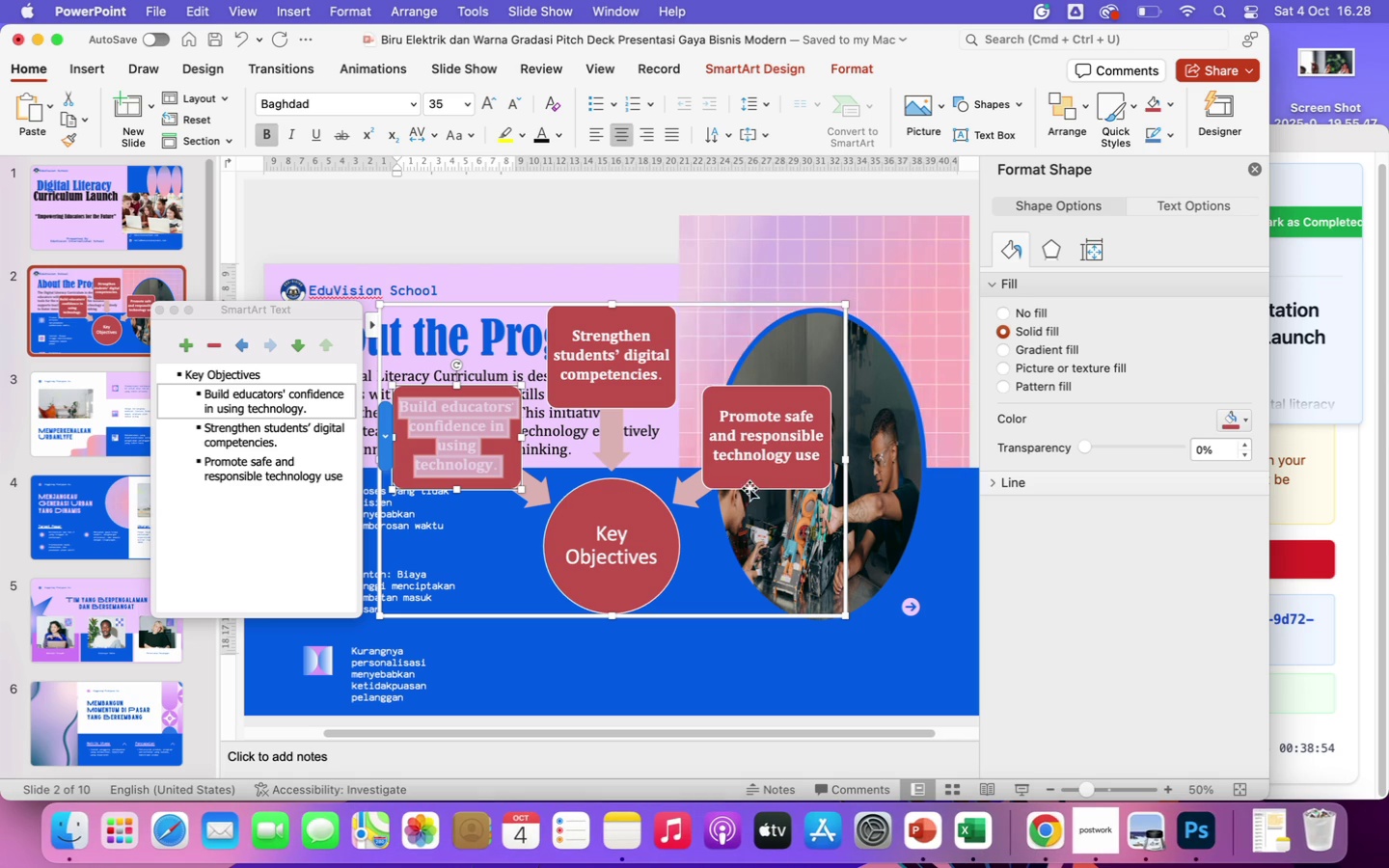 
left_click([1059, 606])
 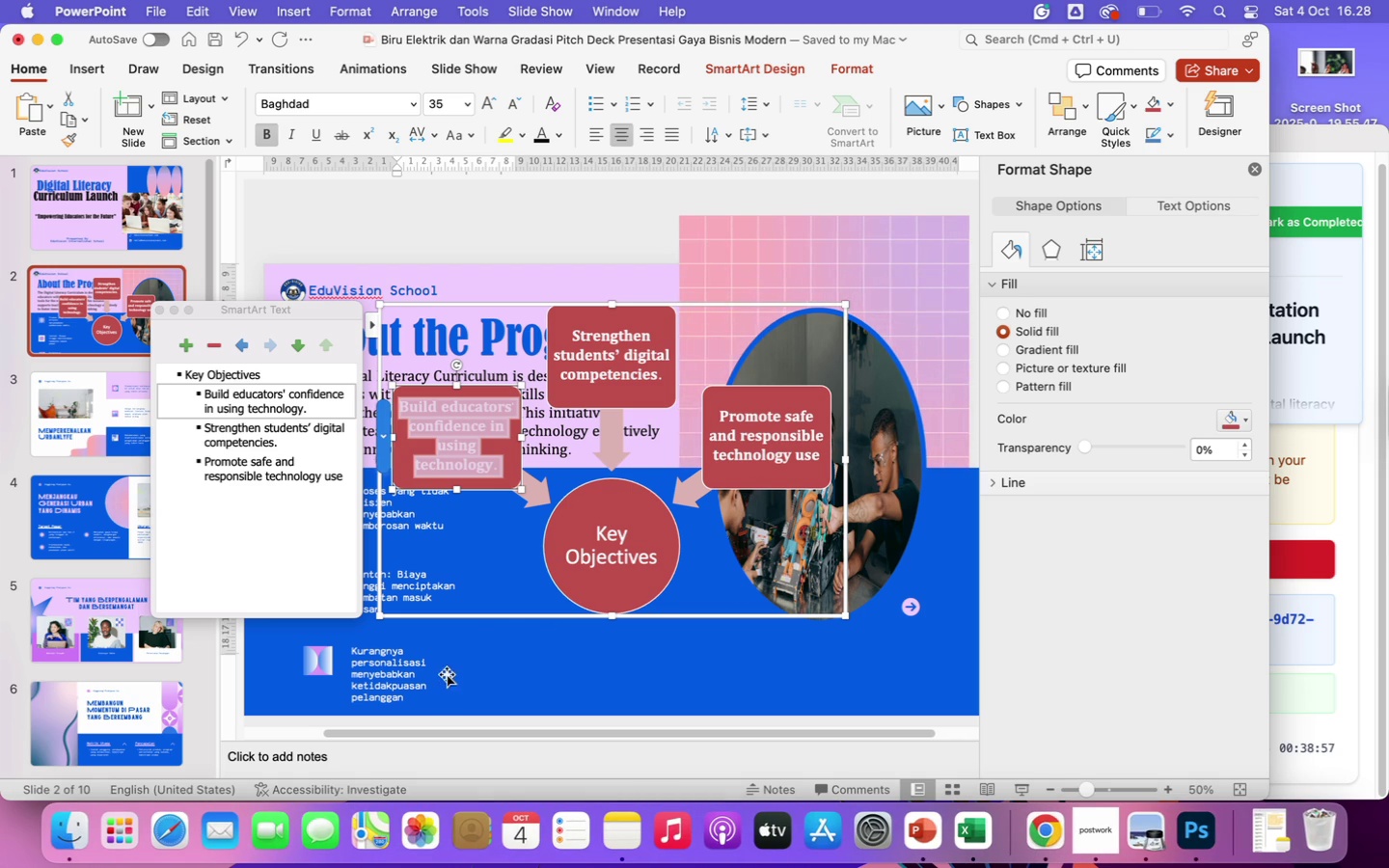 
left_click([413, 669])
 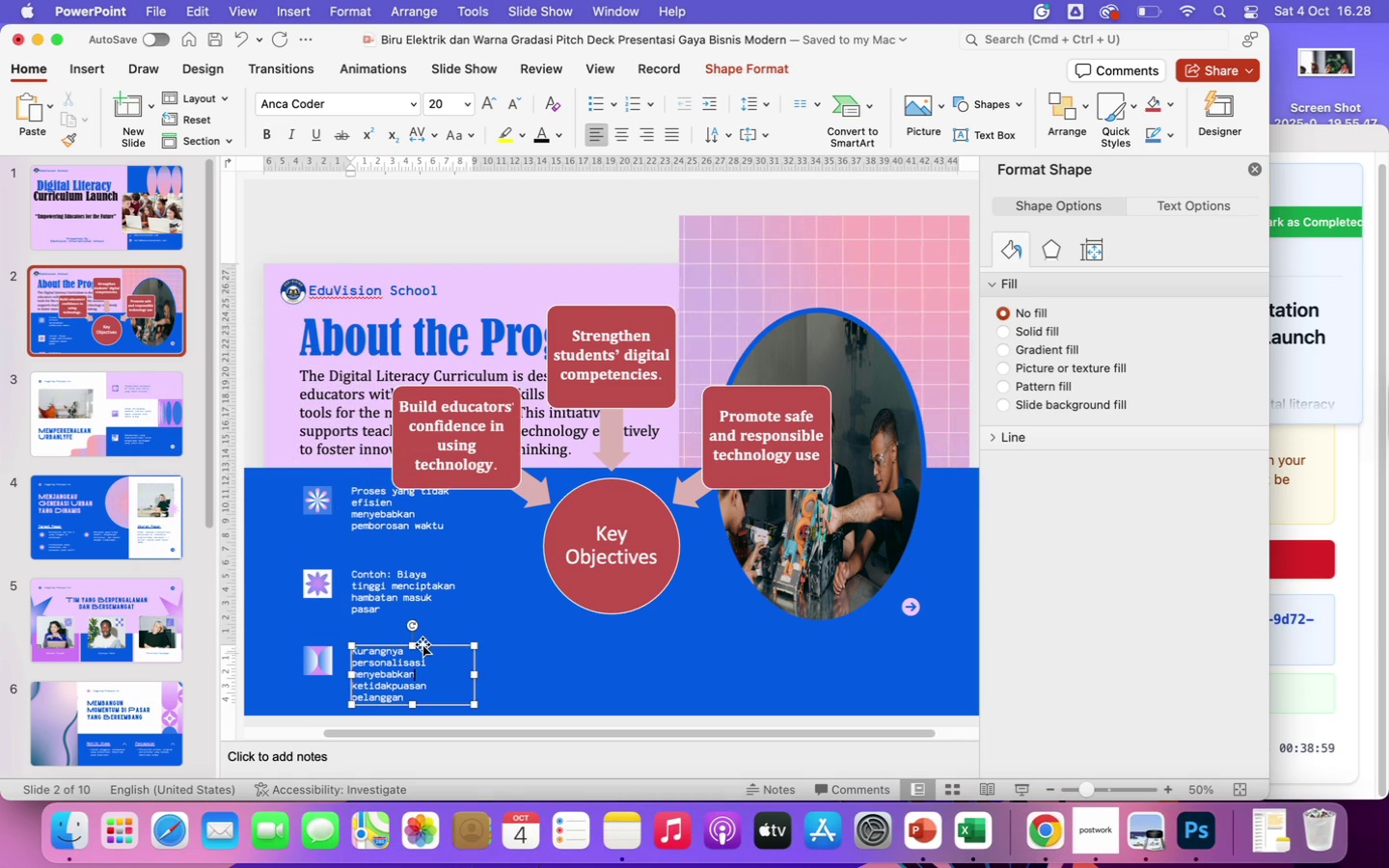 
key(Shift+ShiftLeft)